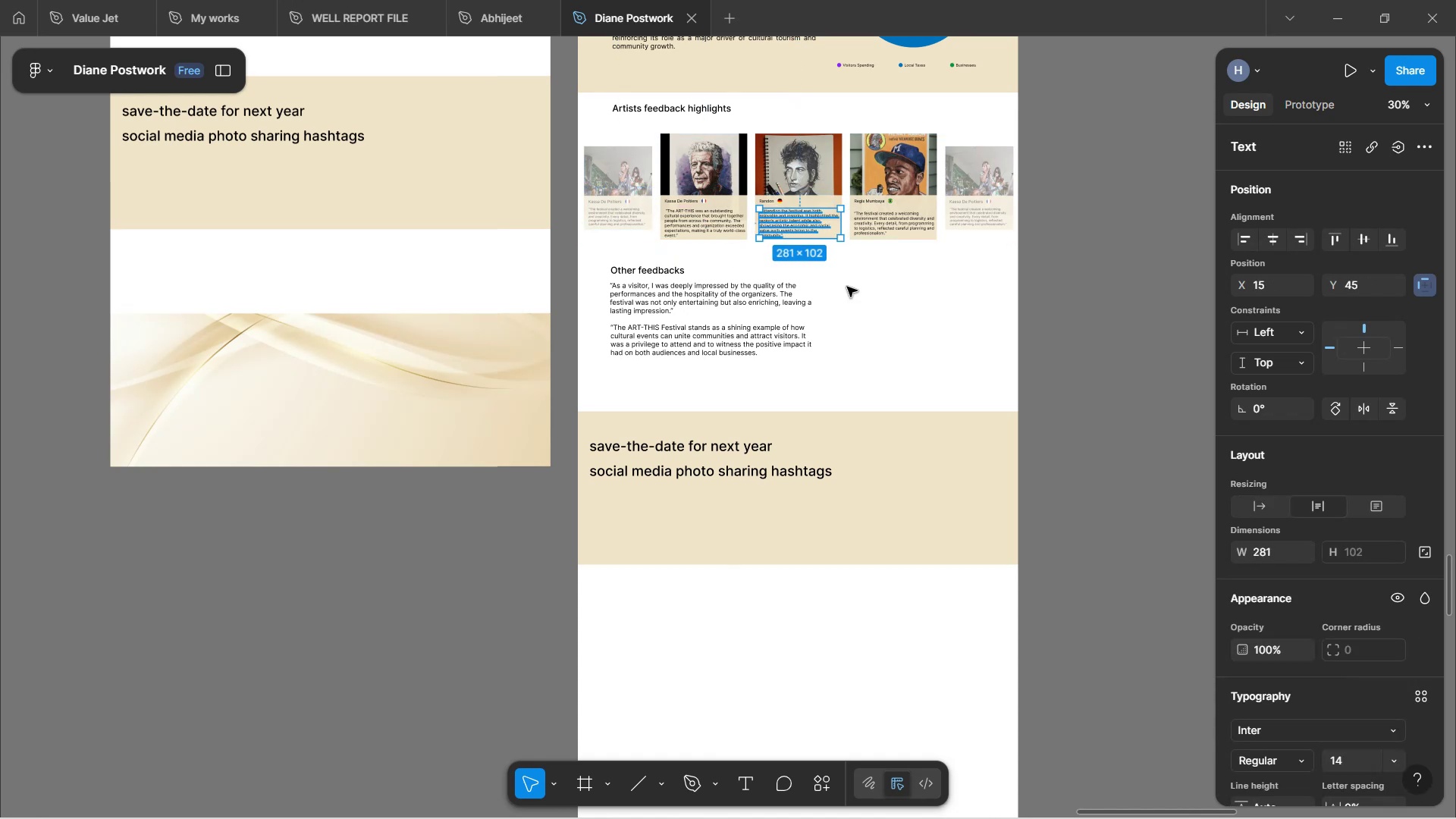 
left_click([851, 288])
 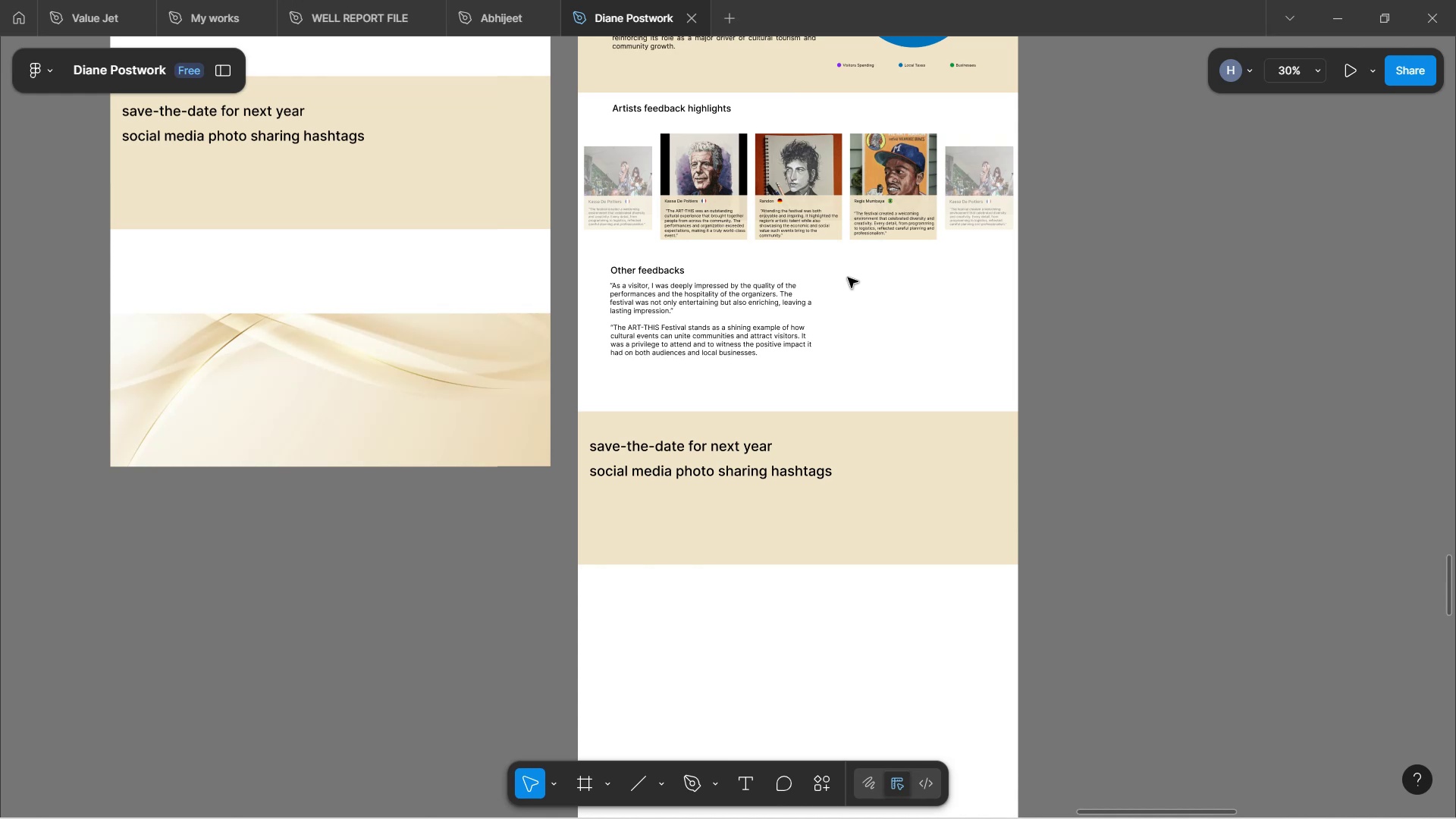 
hold_key(key=ControlLeft, duration=0.37)
scroll: coordinate [848, 274], scroll_direction: down, amount: 2.0
 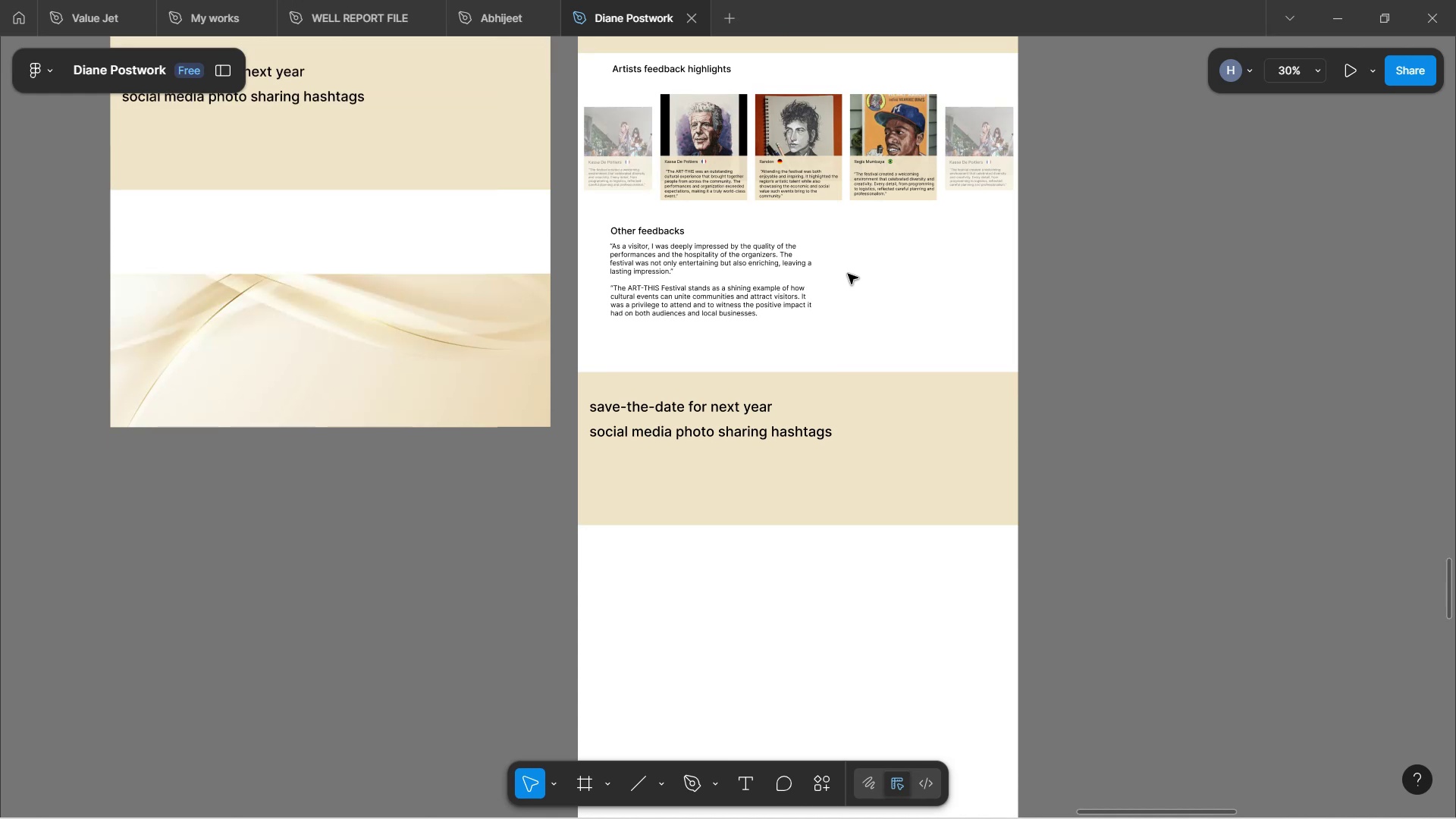 
hold_key(key=ControlLeft, duration=1.76)
scroll: coordinate [855, 262], scroll_direction: down, amount: 2.0
 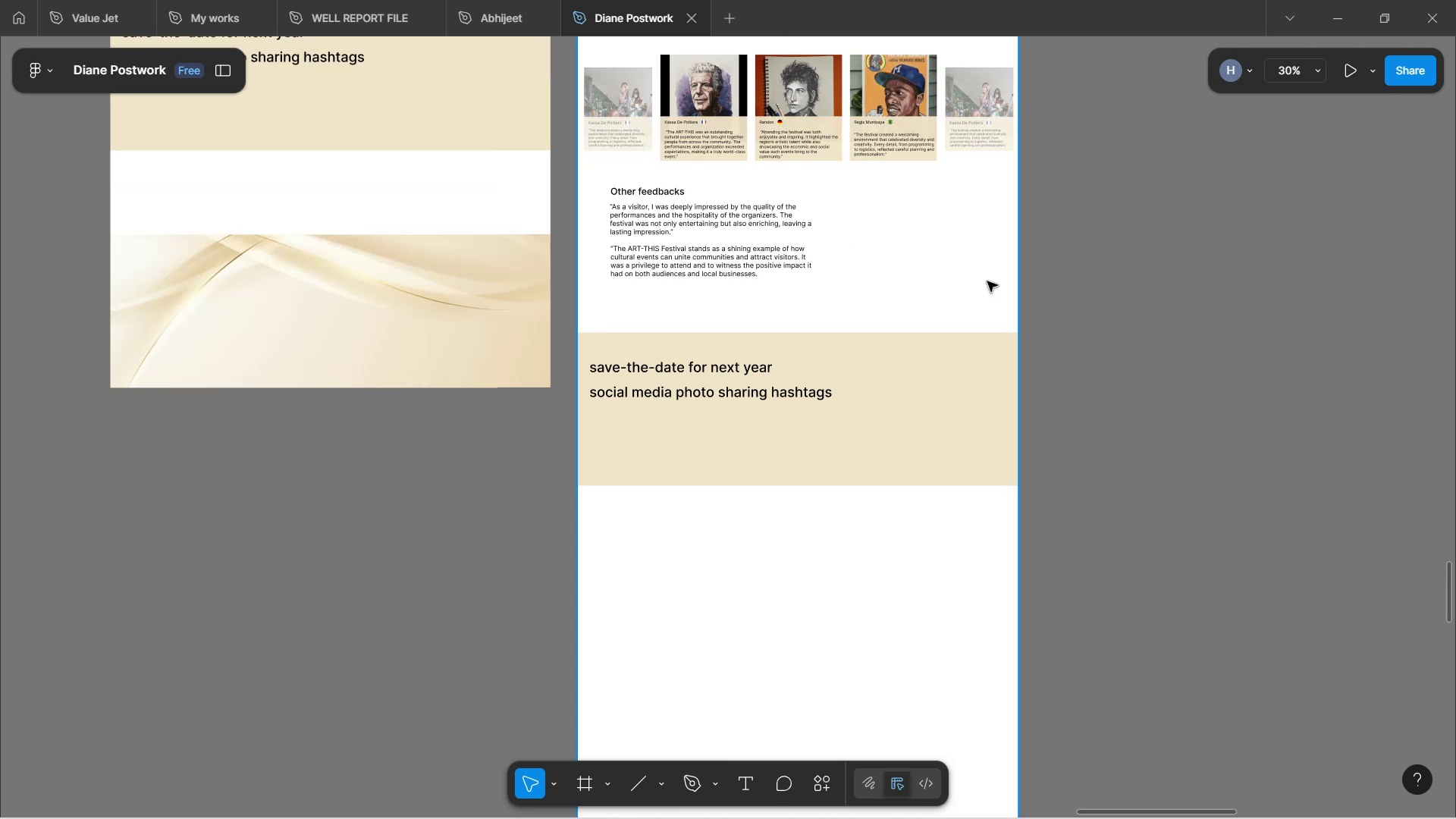 
hold_key(key=ControlLeft, duration=1.86)
scroll: coordinate [987, 281], scroll_direction: up, amount: 3.0
 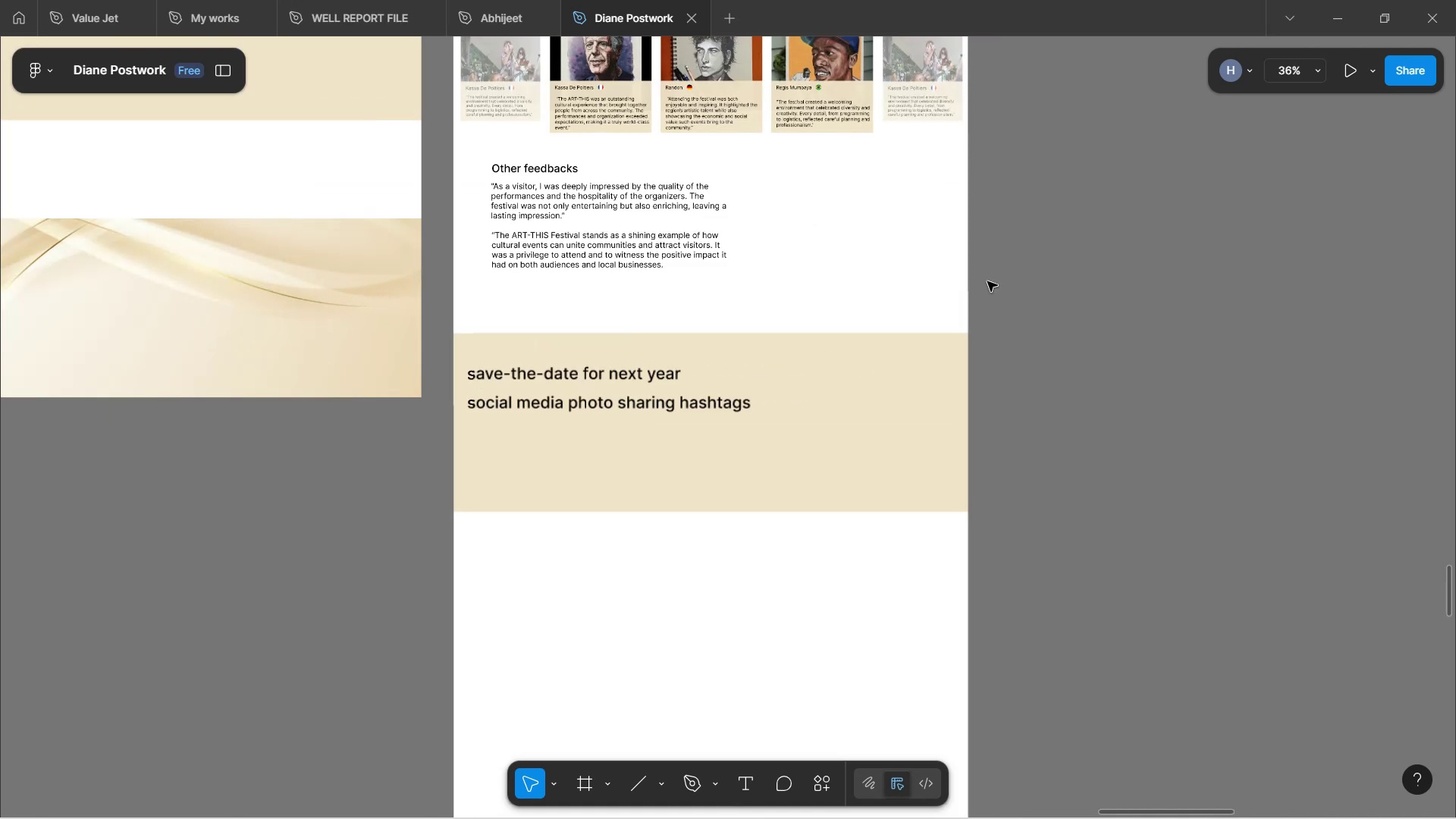 
key(Shift+ShiftLeft)
 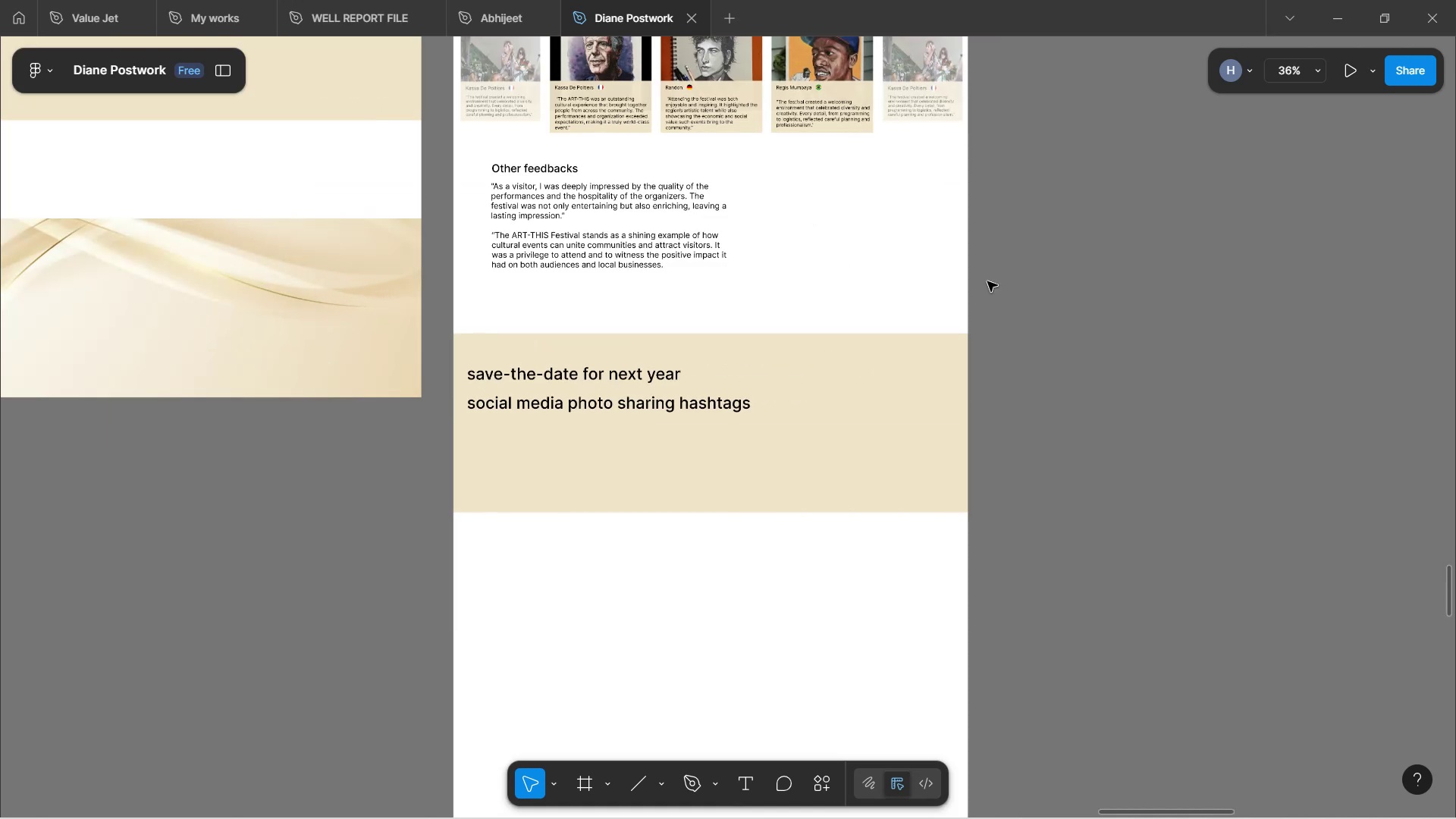 
hold_key(key=ControlLeft, duration=0.72)
scroll: coordinate [987, 281], scroll_direction: down, amount: 2.0
 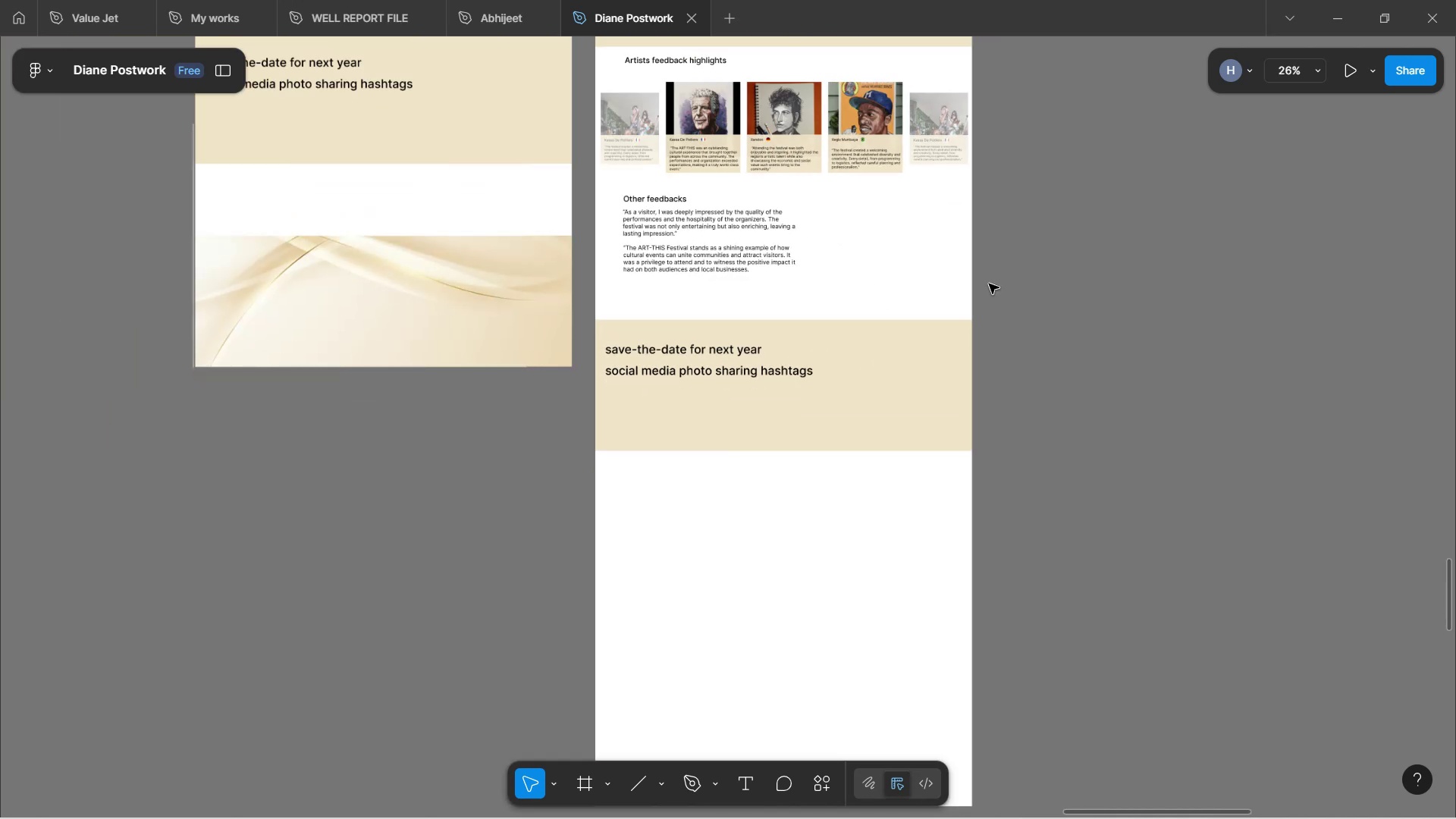 
left_click([999, 293])
 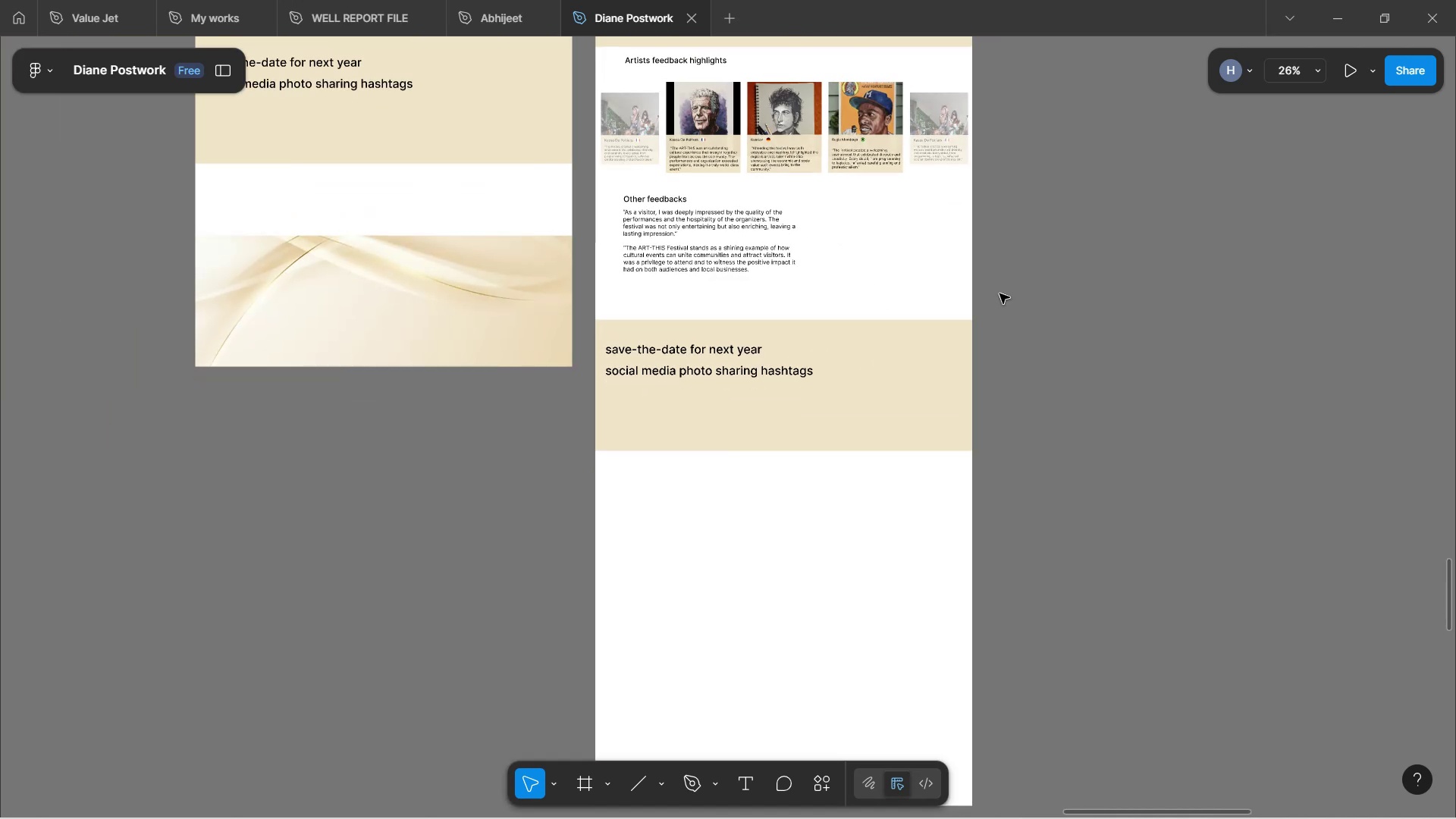 
scroll: coordinate [1000, 290], scroll_direction: up, amount: 5.0
 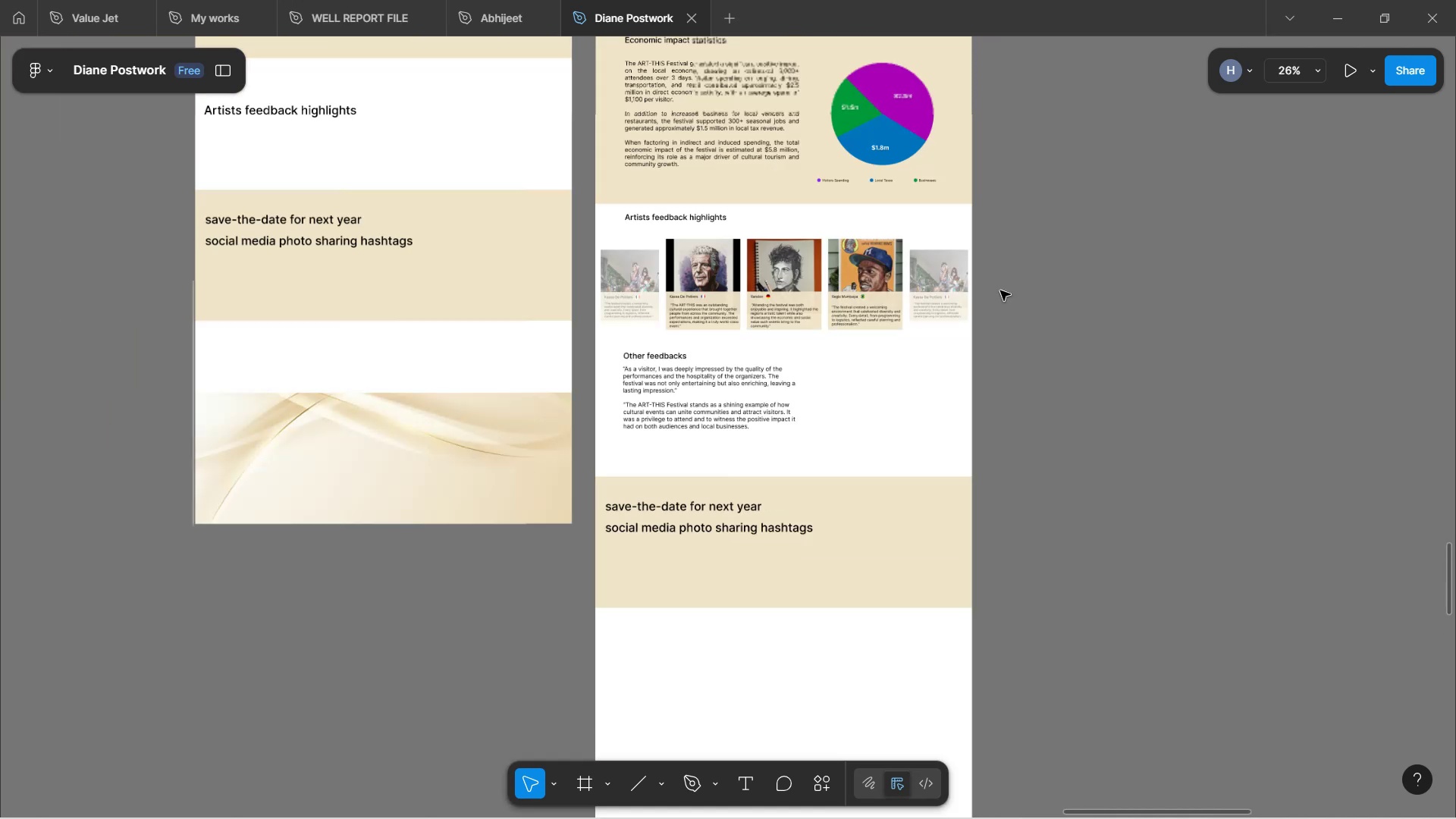 
hold_key(key=ControlLeft, duration=0.43)
scroll: coordinate [1000, 288], scroll_direction: down, amount: 3.0
 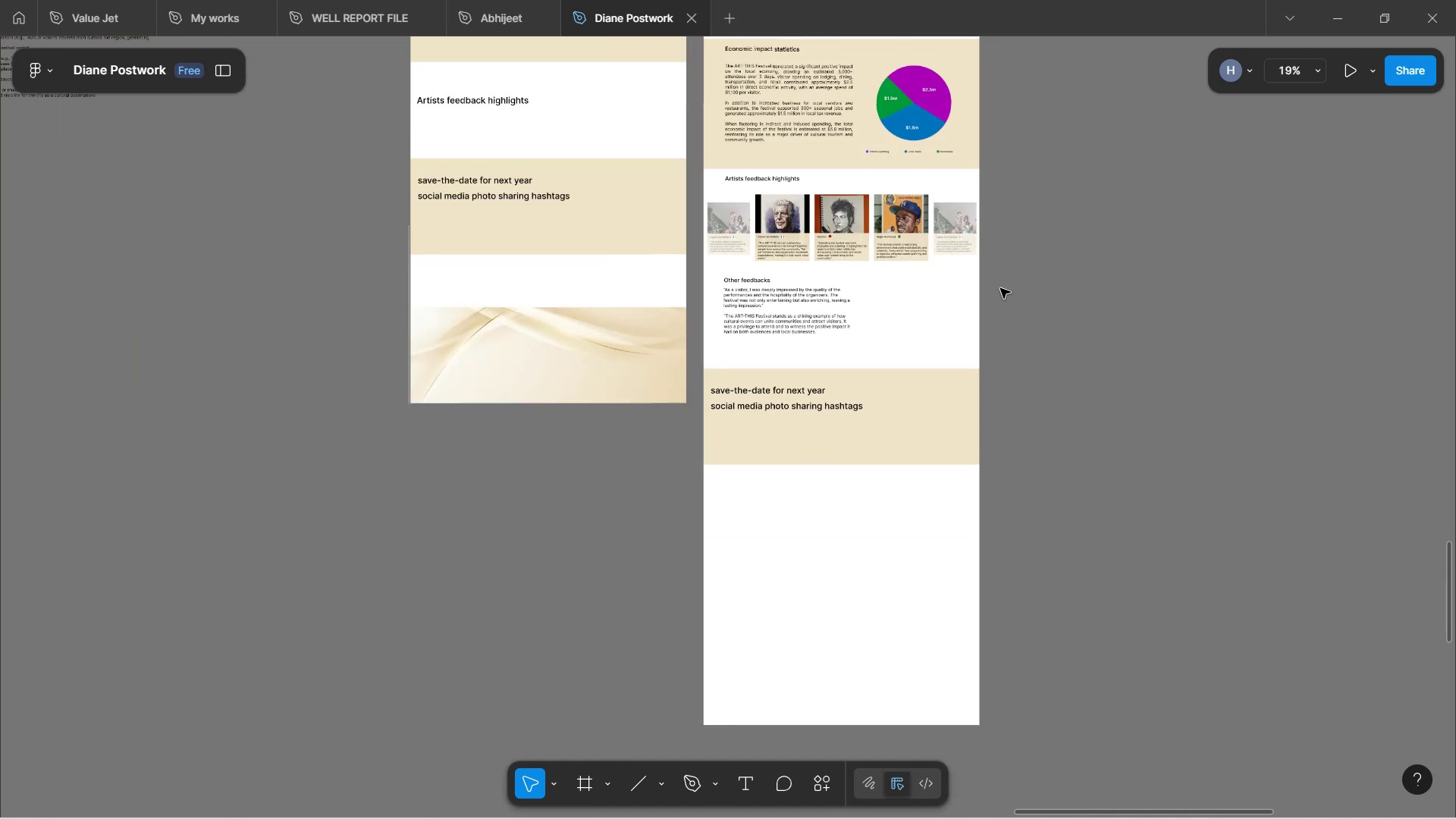 
hold_key(key=ControlLeft, duration=0.7)
 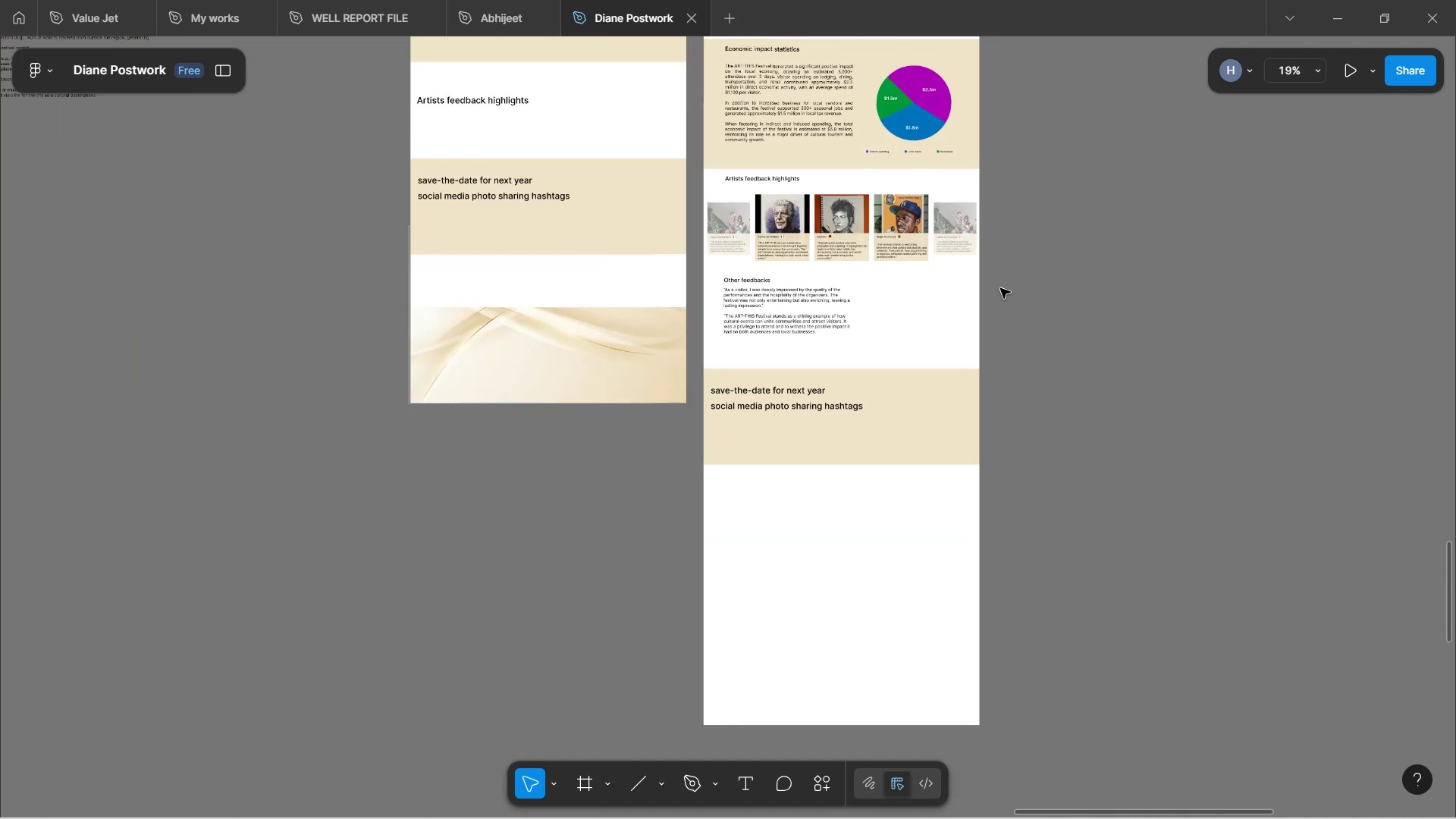 
scroll: coordinate [1000, 288], scroll_direction: up, amount: 9.0
 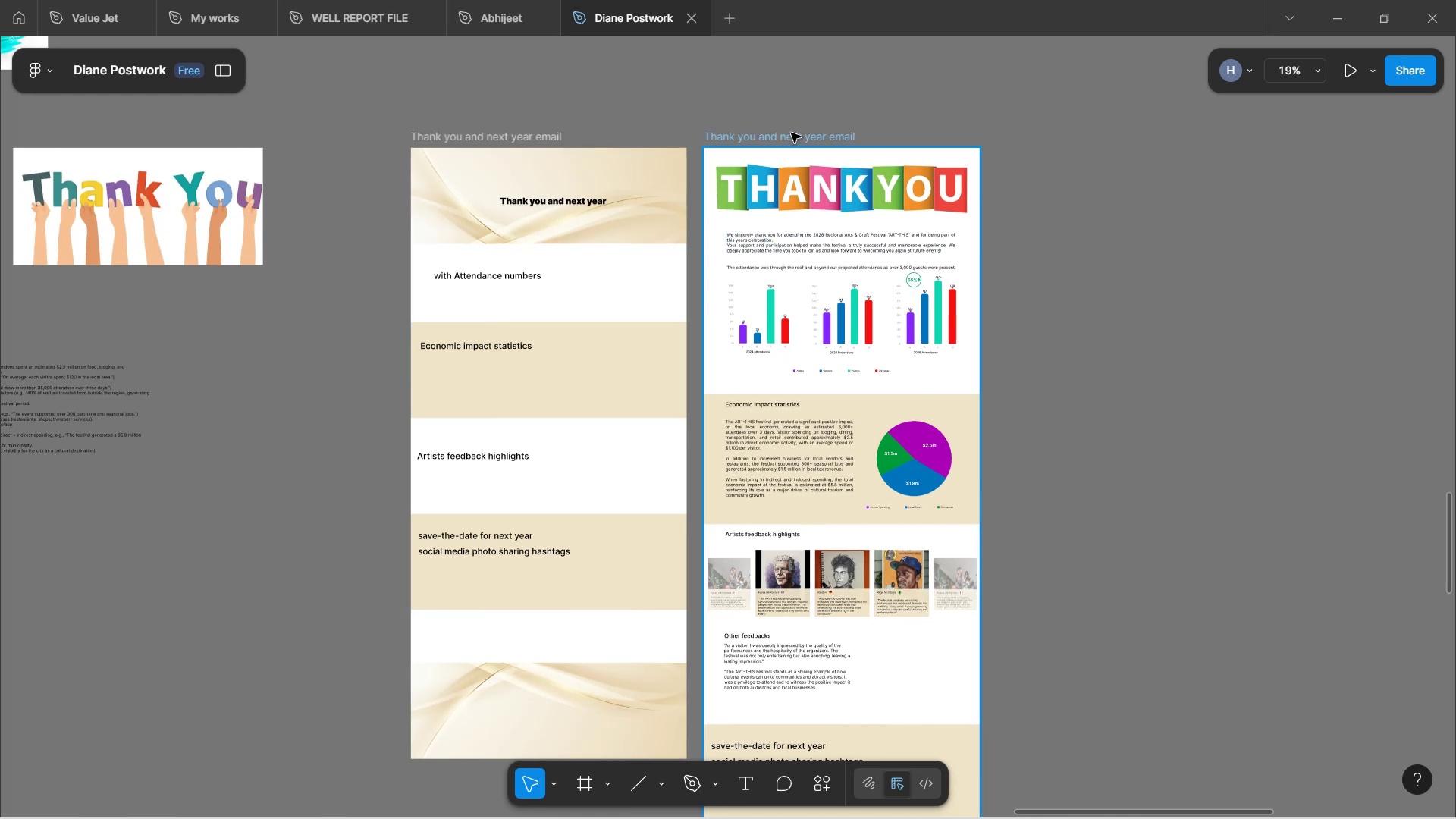 
left_click([785, 141])
 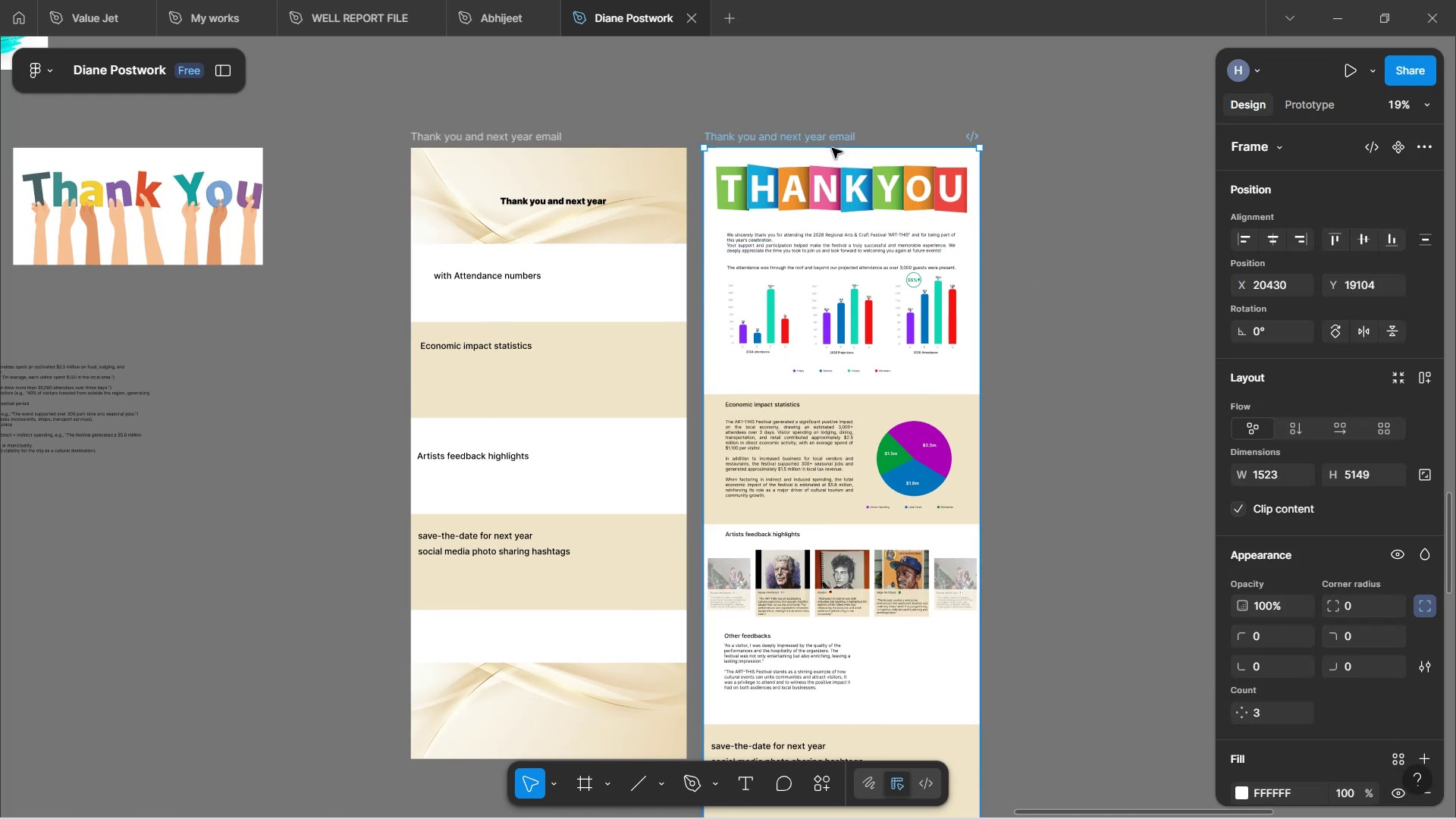 
scroll: coordinate [980, 523], scroll_direction: down, amount: 10.0
 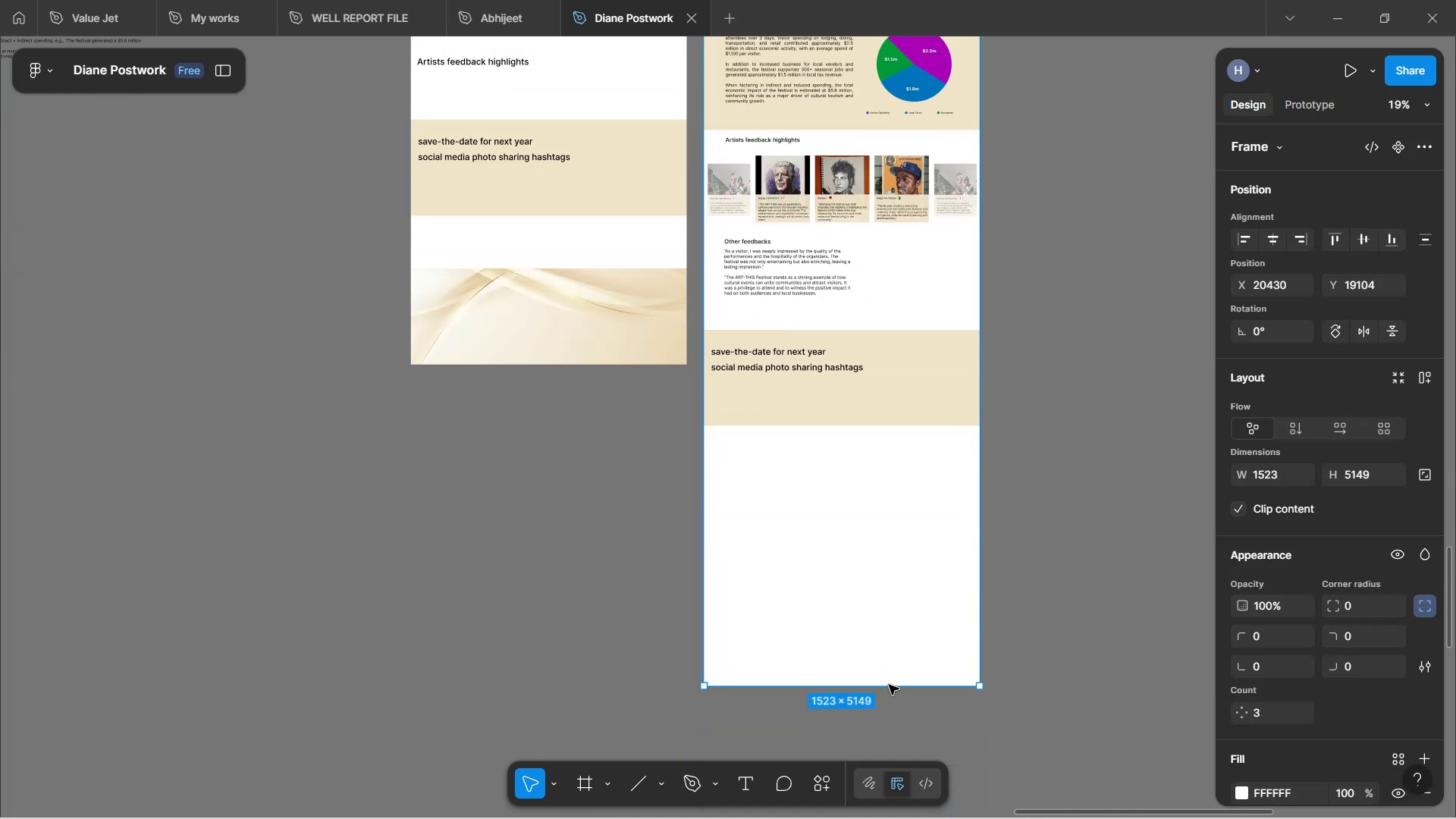 
left_click_drag(start_coordinate=[889, 689], to_coordinate=[878, 474])
 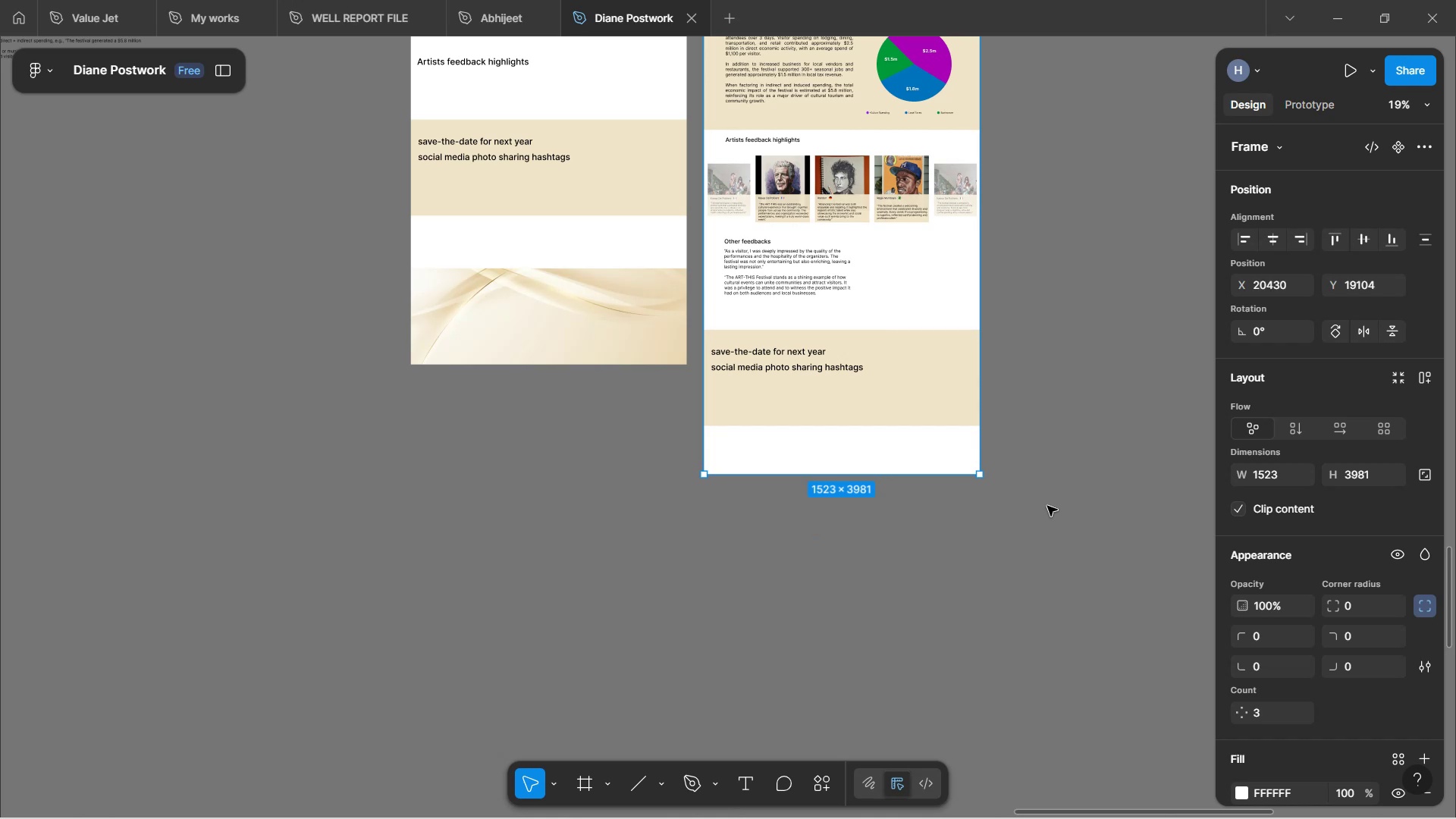 
left_click([1047, 506])
 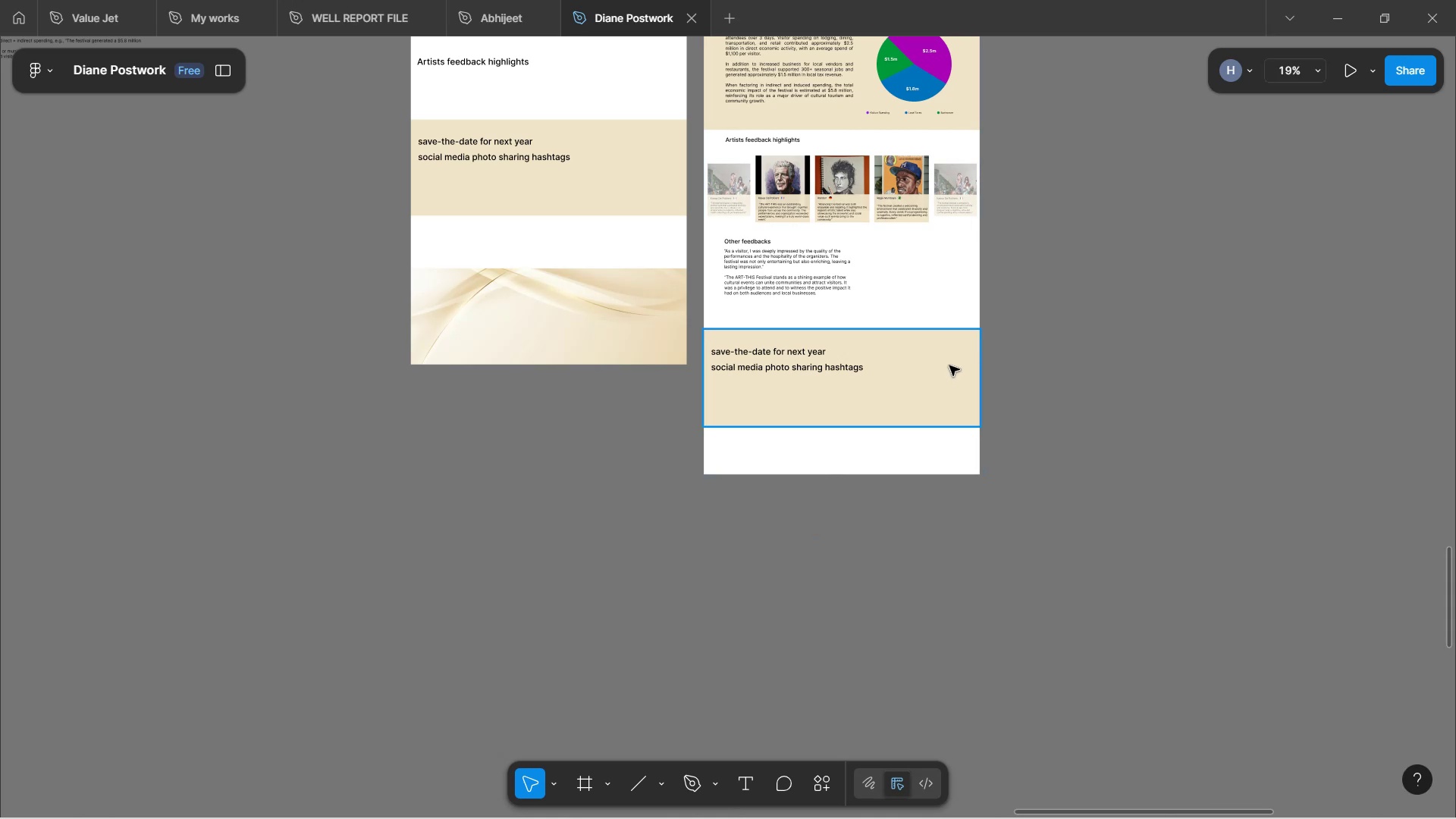 
scroll: coordinate [960, 419], scroll_direction: up, amount: 3.0
 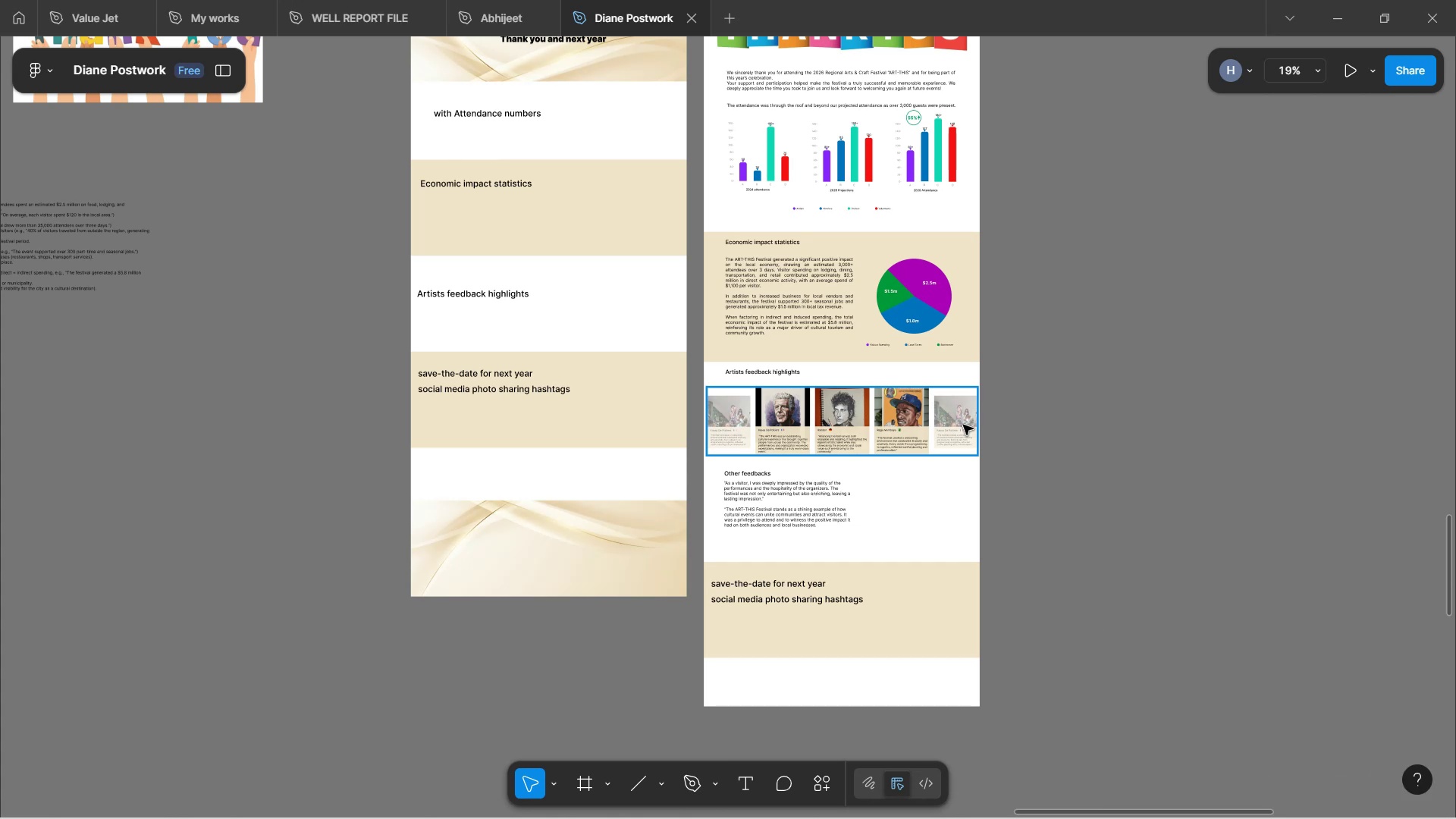 
wait(129.86)
 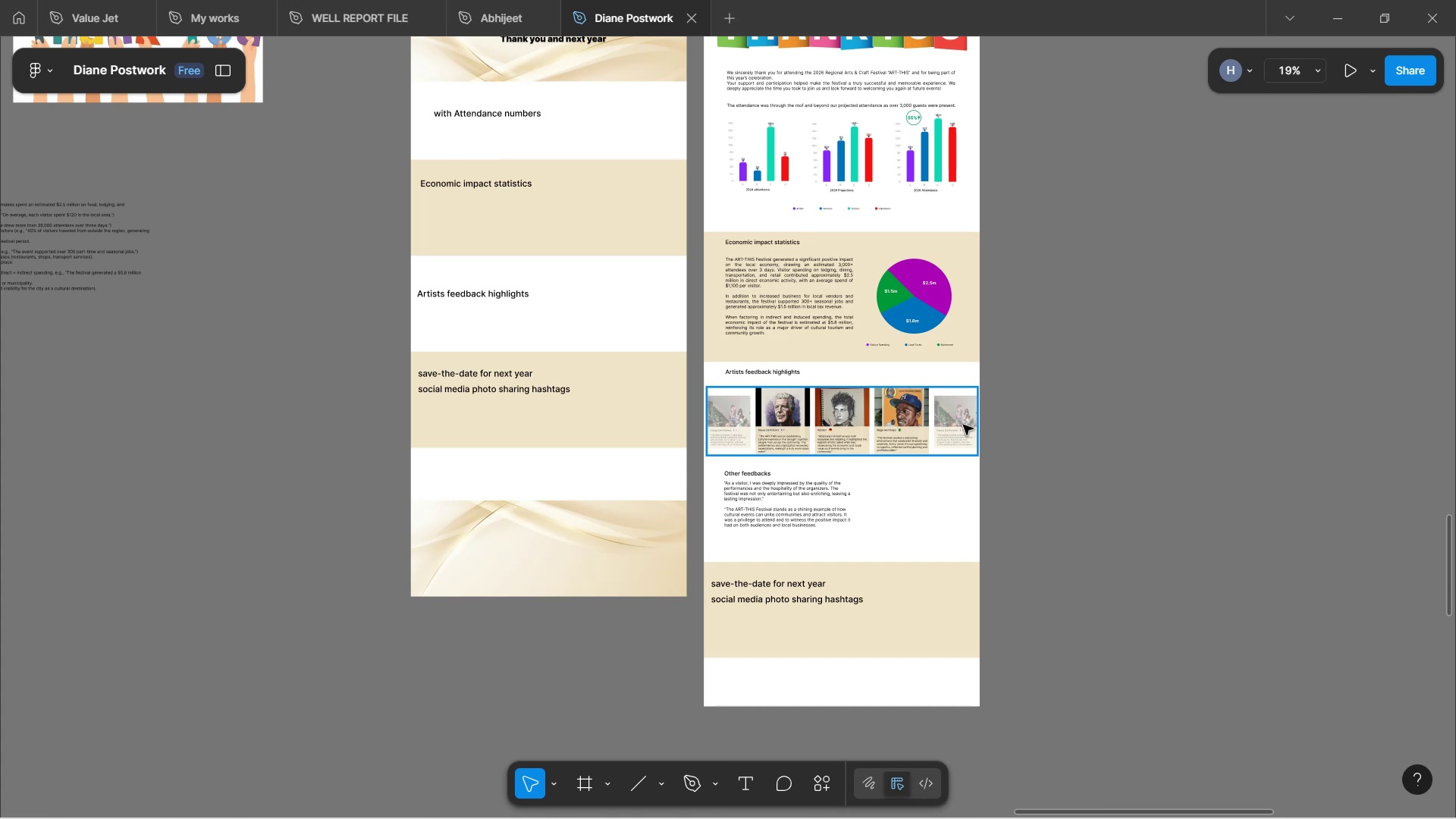 
hold_key(key=ControlLeft, duration=1.54)
scroll: coordinate [902, 447], scroll_direction: up, amount: 2.0
 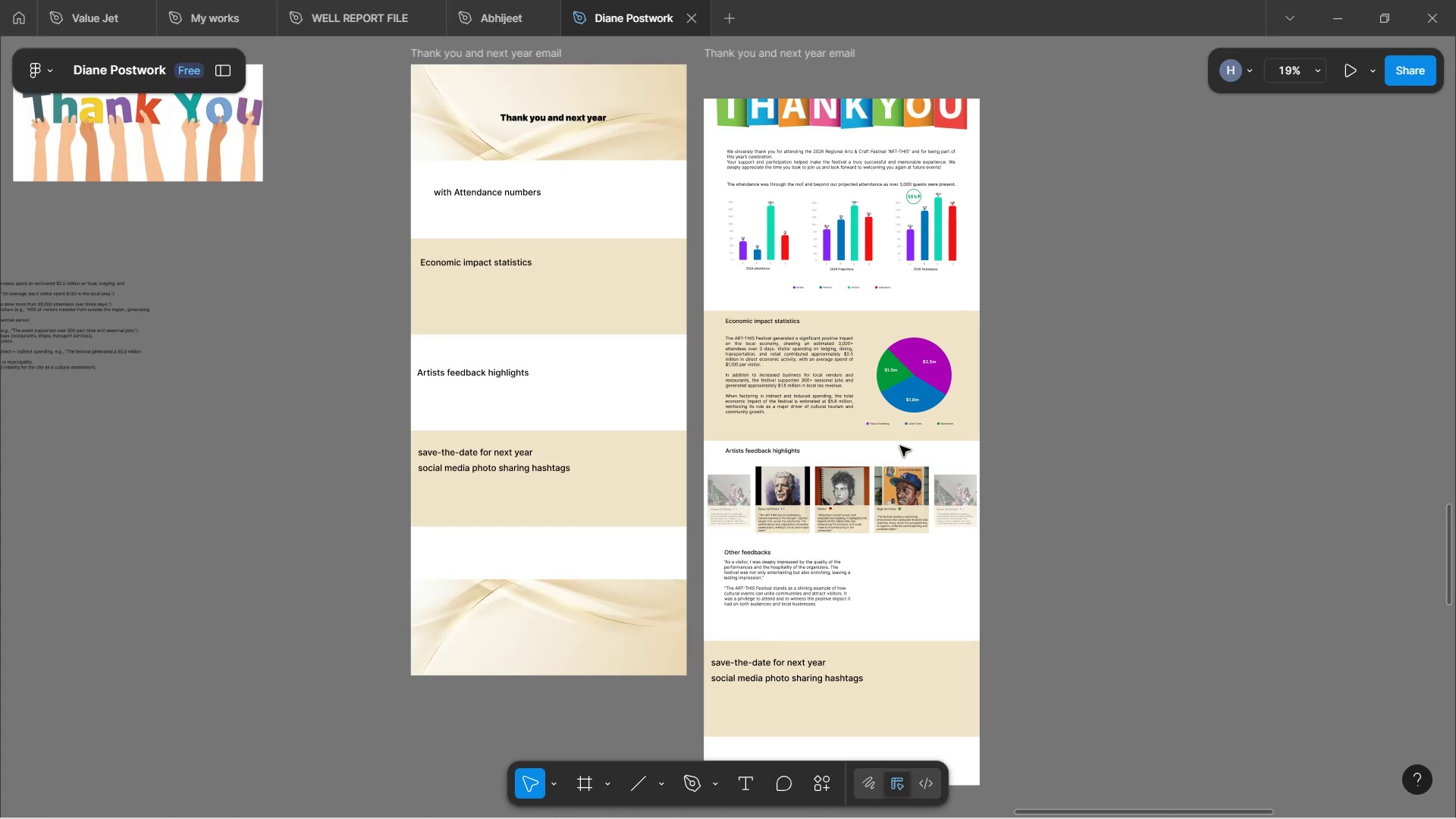 
key(Control+ControlLeft)
 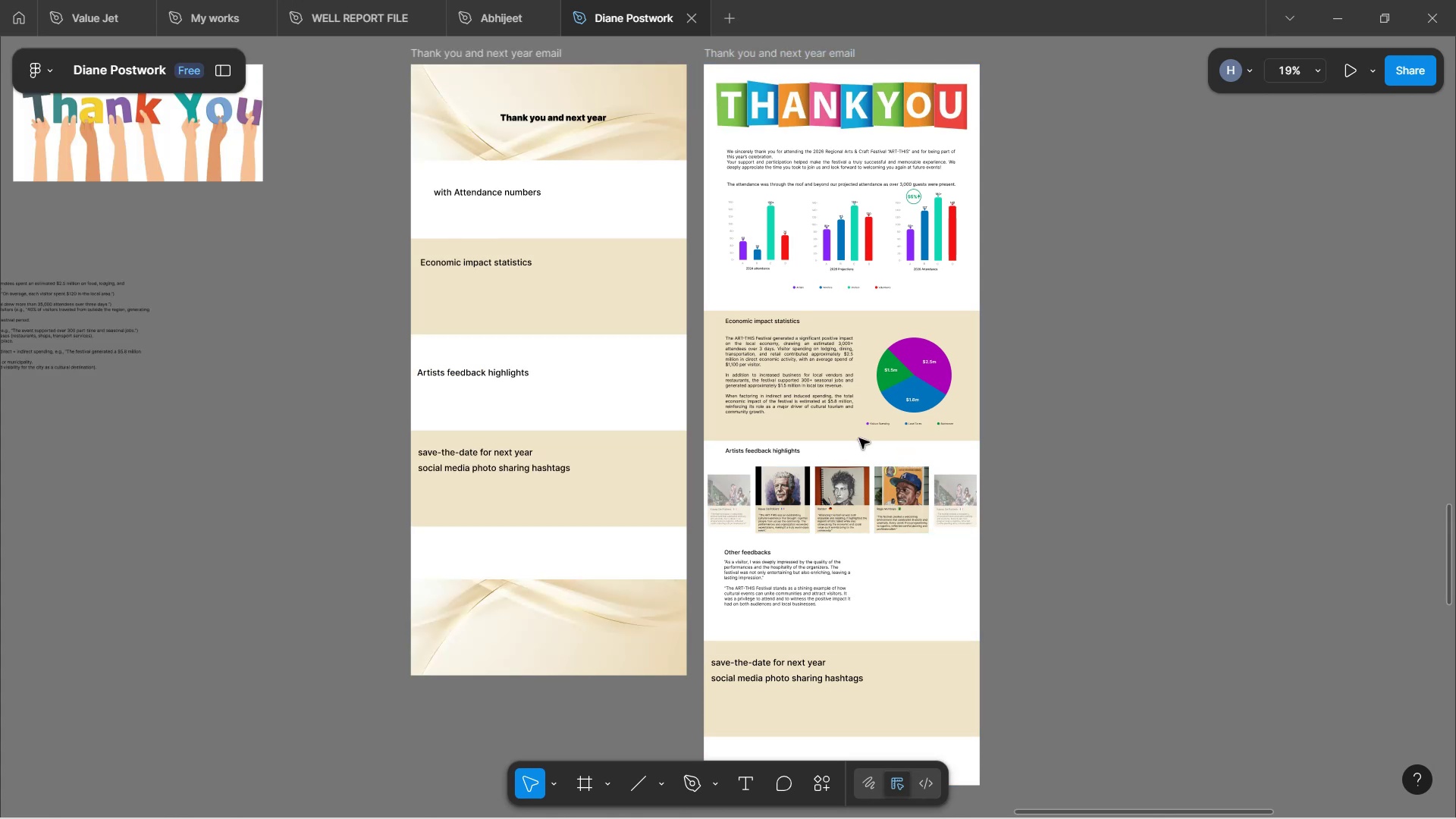 
scroll: coordinate [859, 438], scroll_direction: up, amount: 5.0
 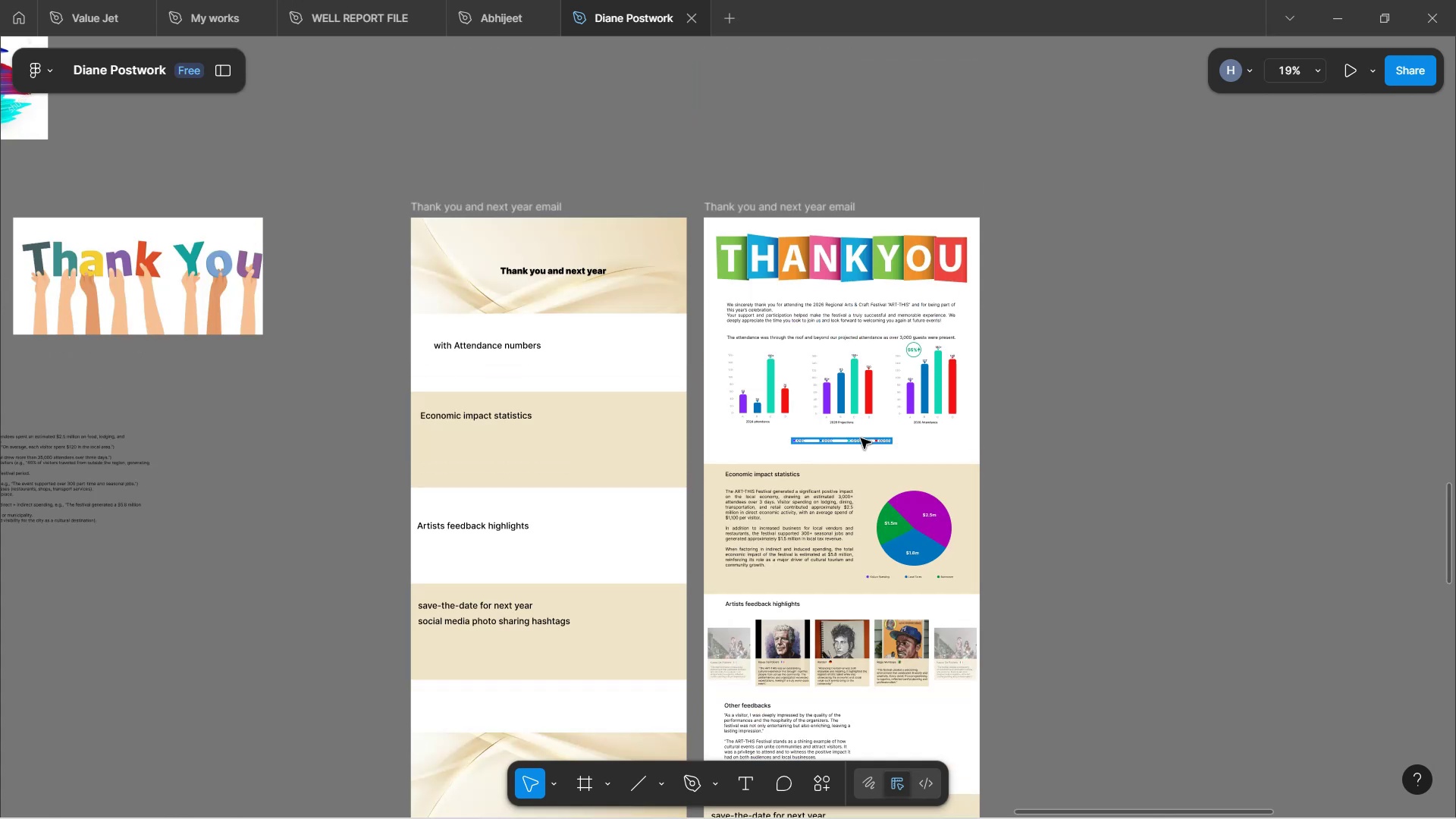 
hold_key(key=ControlLeft, duration=0.84)
scroll: coordinate [861, 438], scroll_direction: down, amount: 7.0
 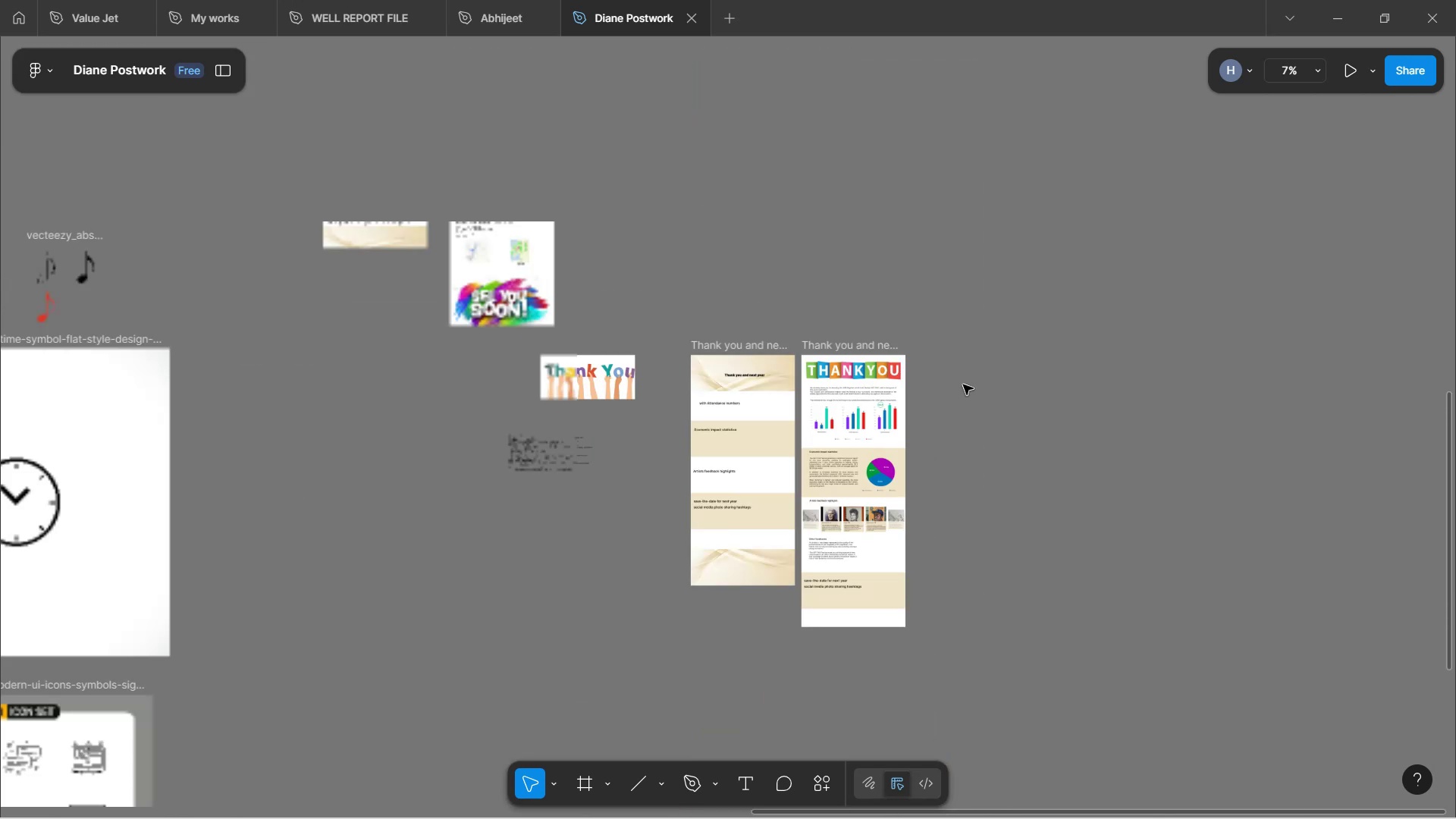 
left_click([963, 384])
 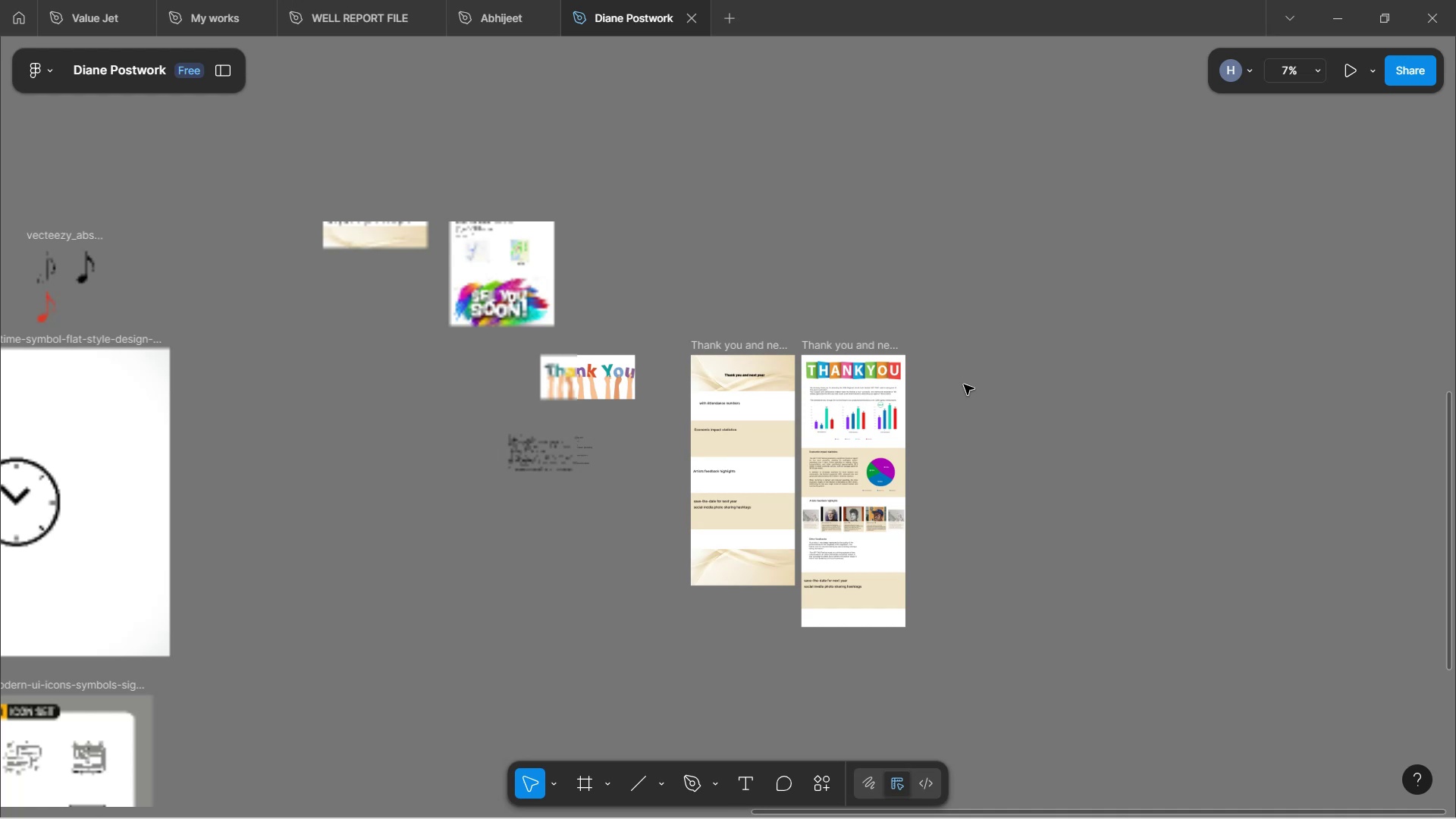 
scroll: coordinate [968, 384], scroll_direction: up, amount: 5.0
 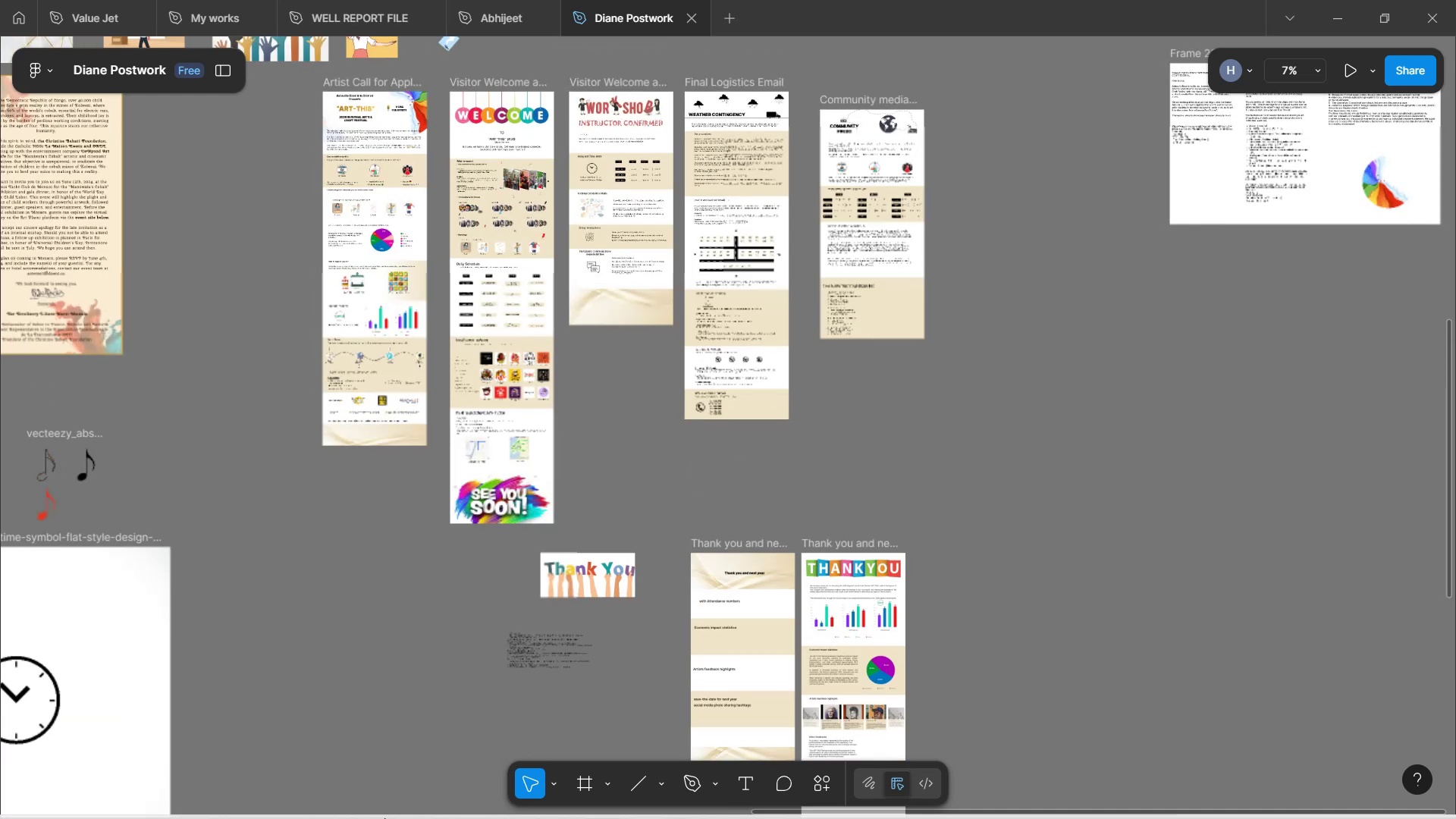 
wait(5.26)
 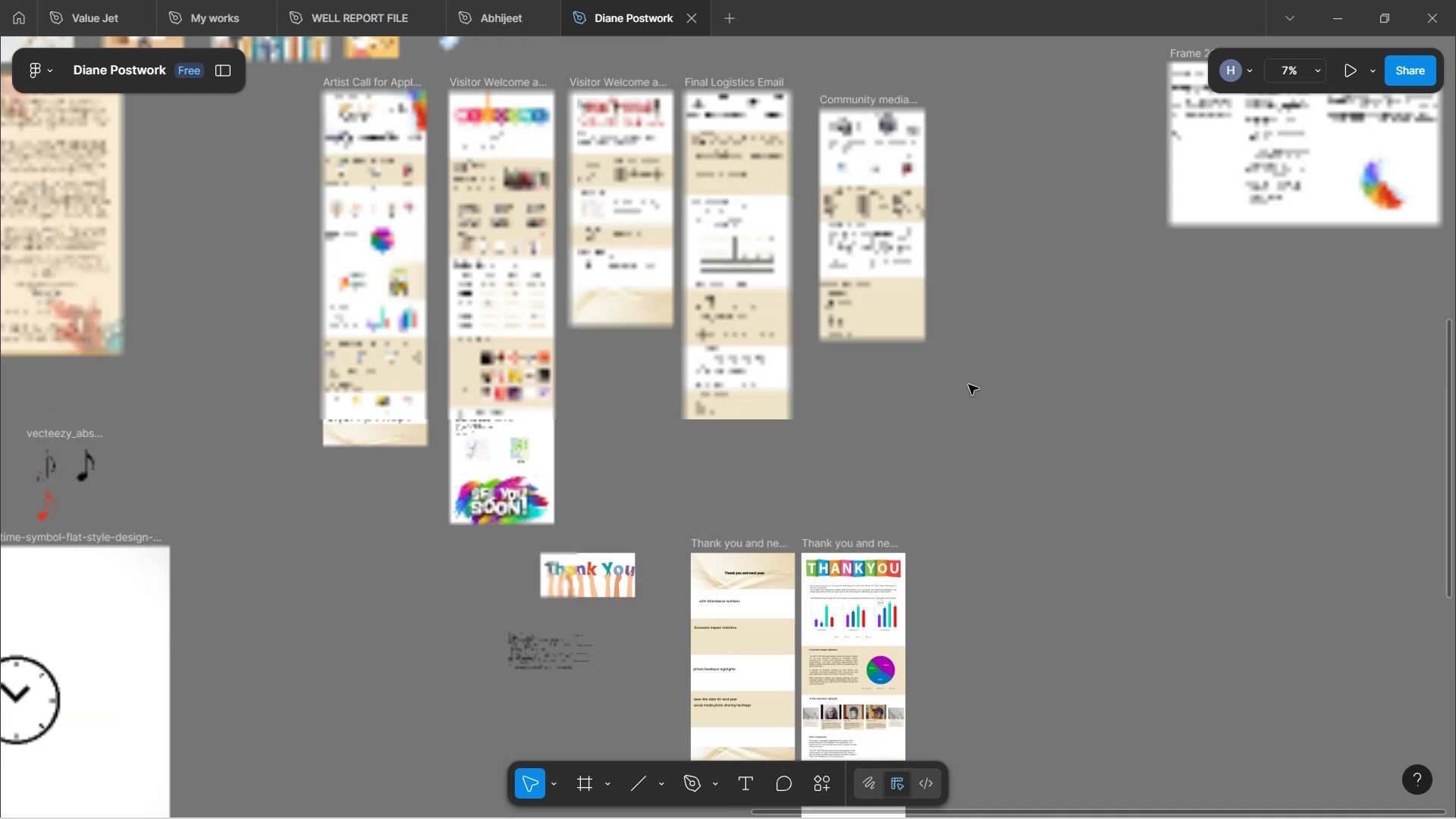 
scroll: coordinate [969, 425], scroll_direction: down, amount: 8.0
 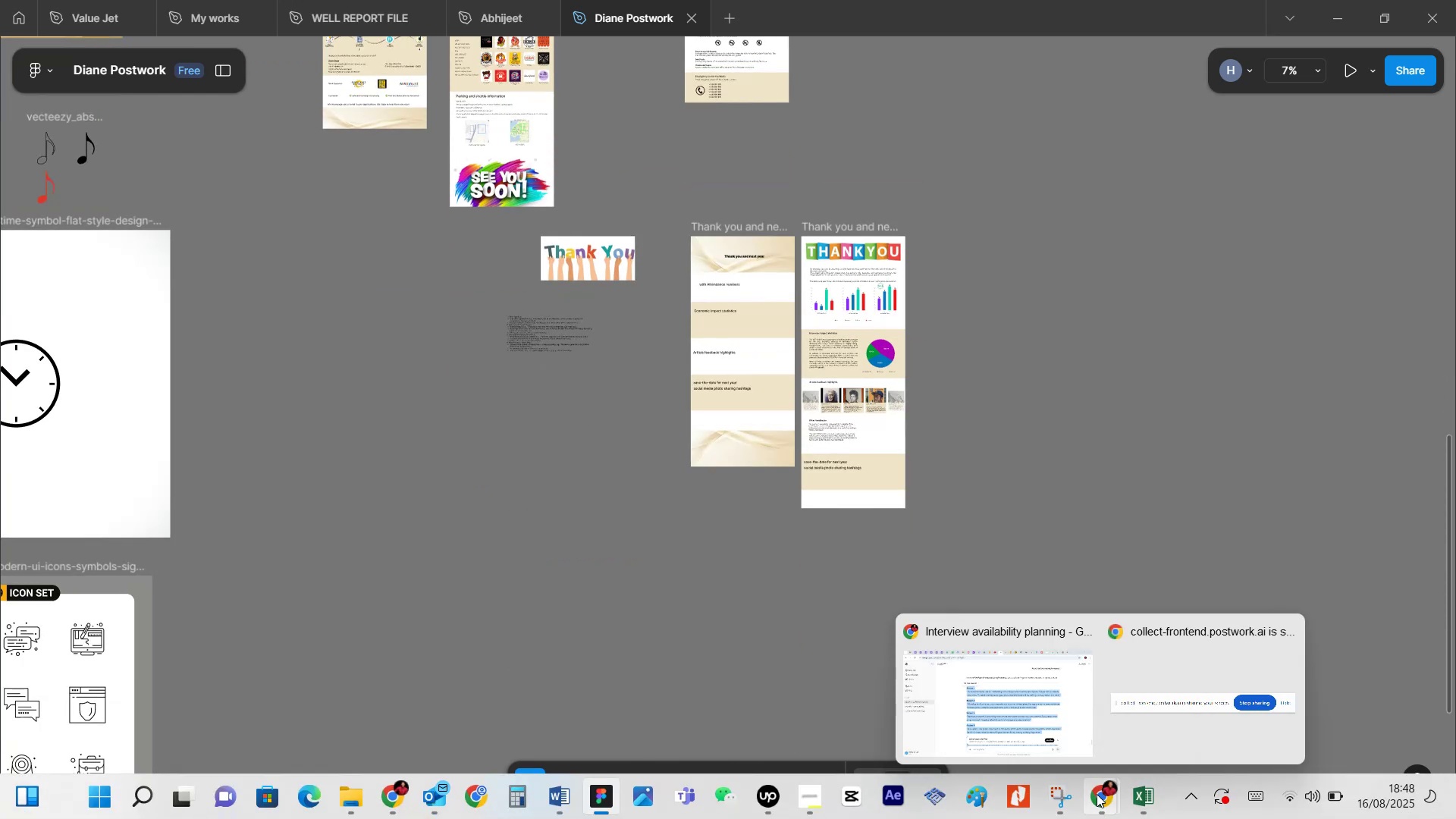 
left_click([983, 667])
 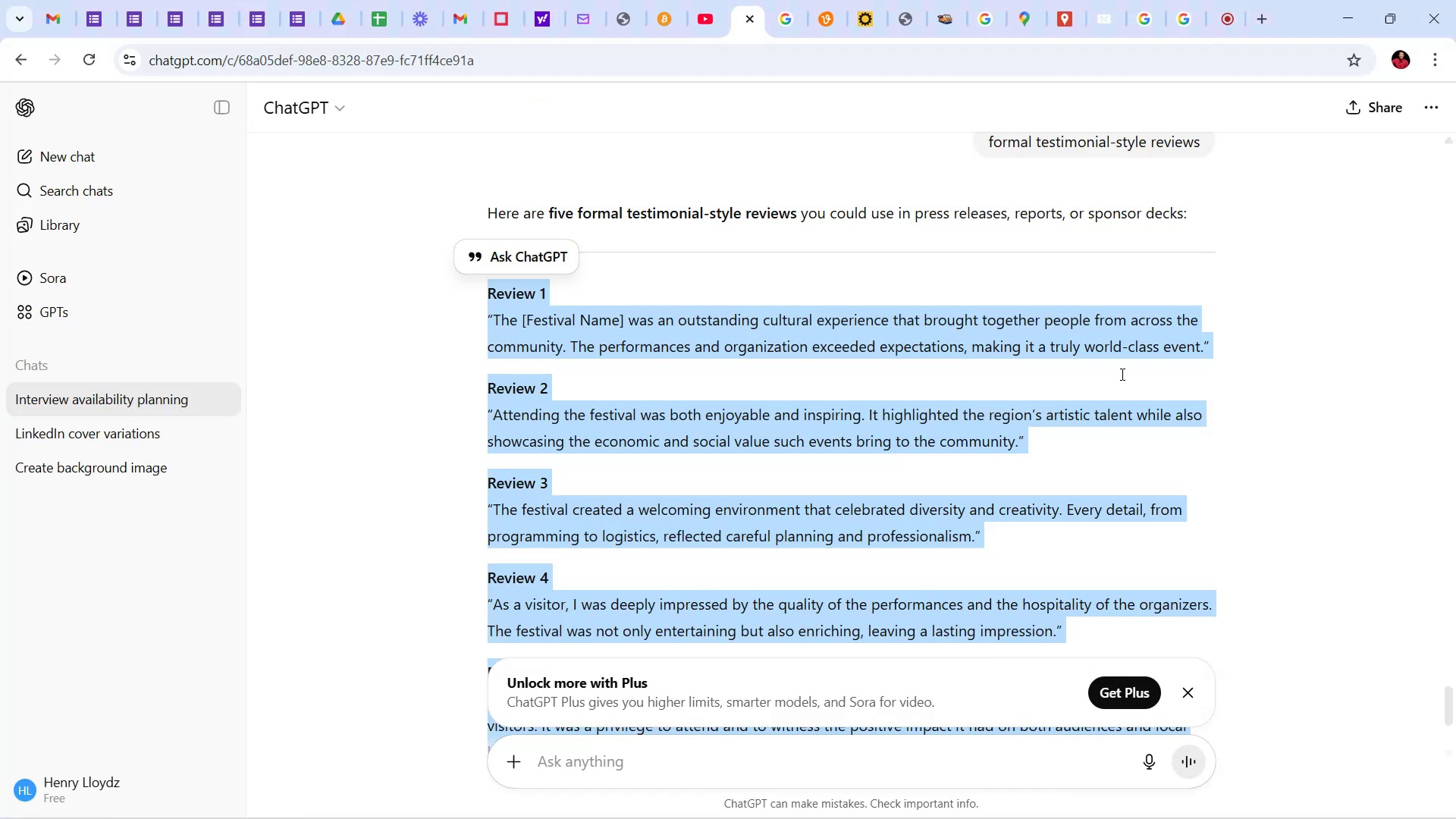 